 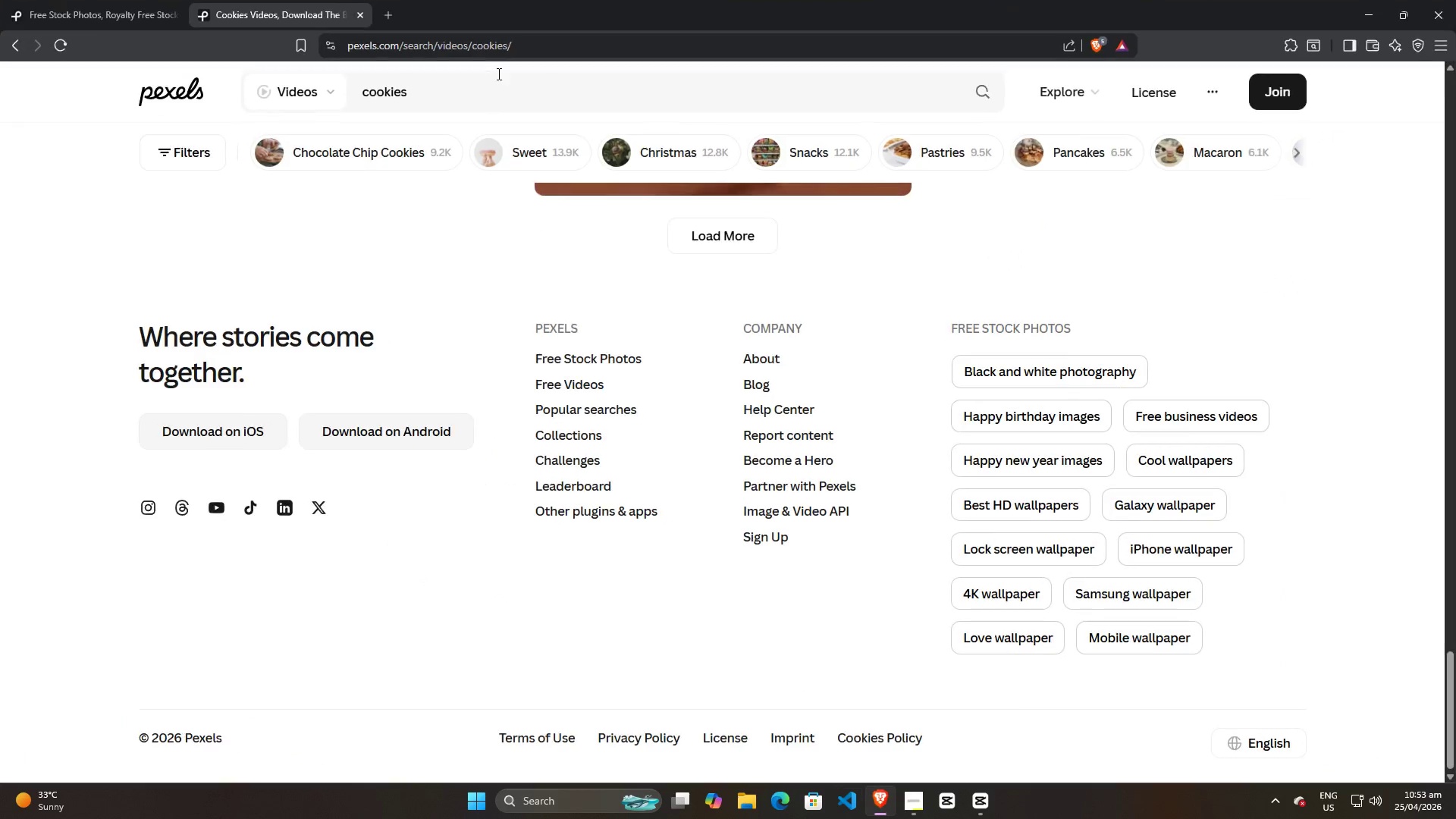 
left_click([384, 15])
 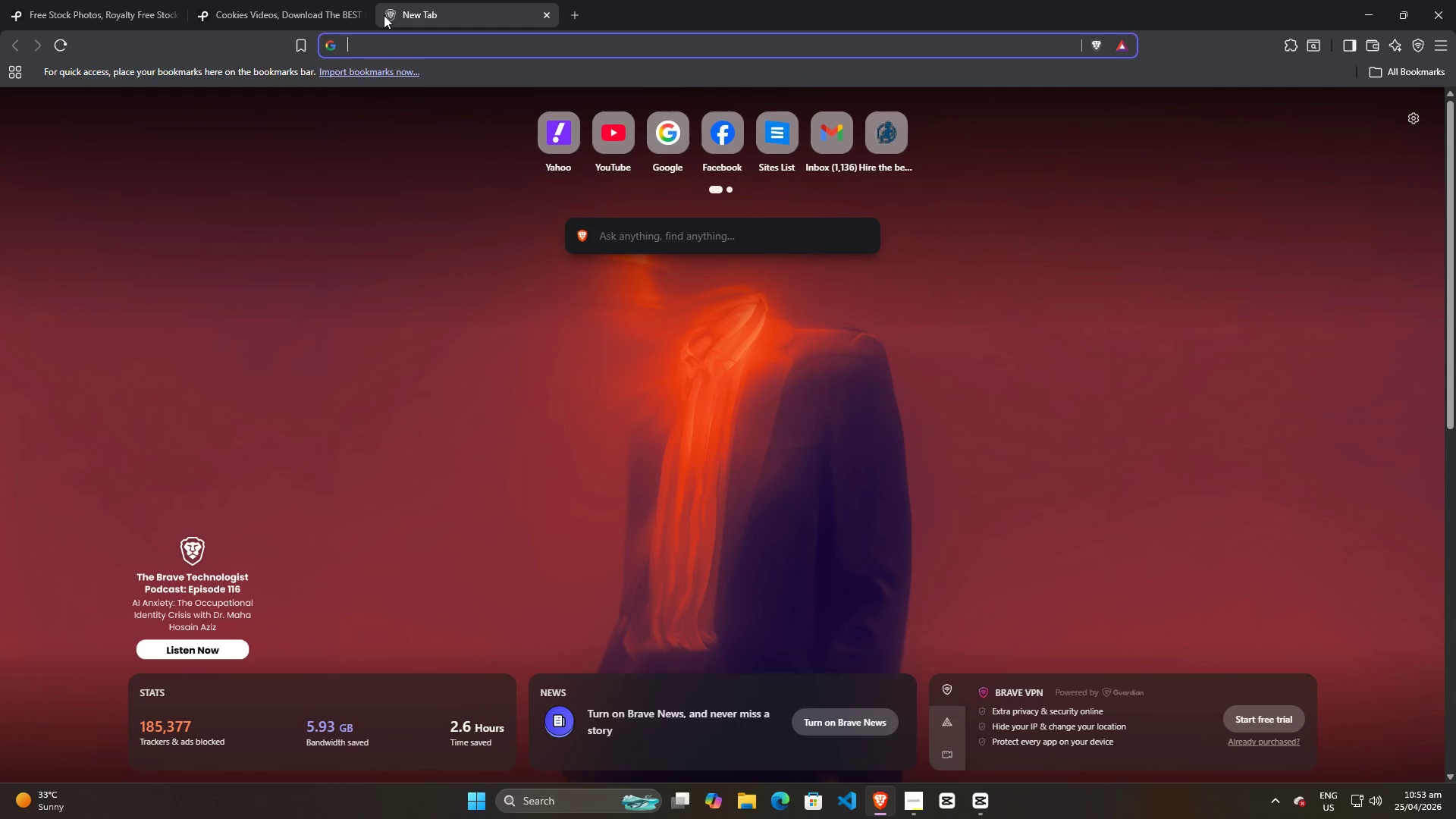 
type(you)
 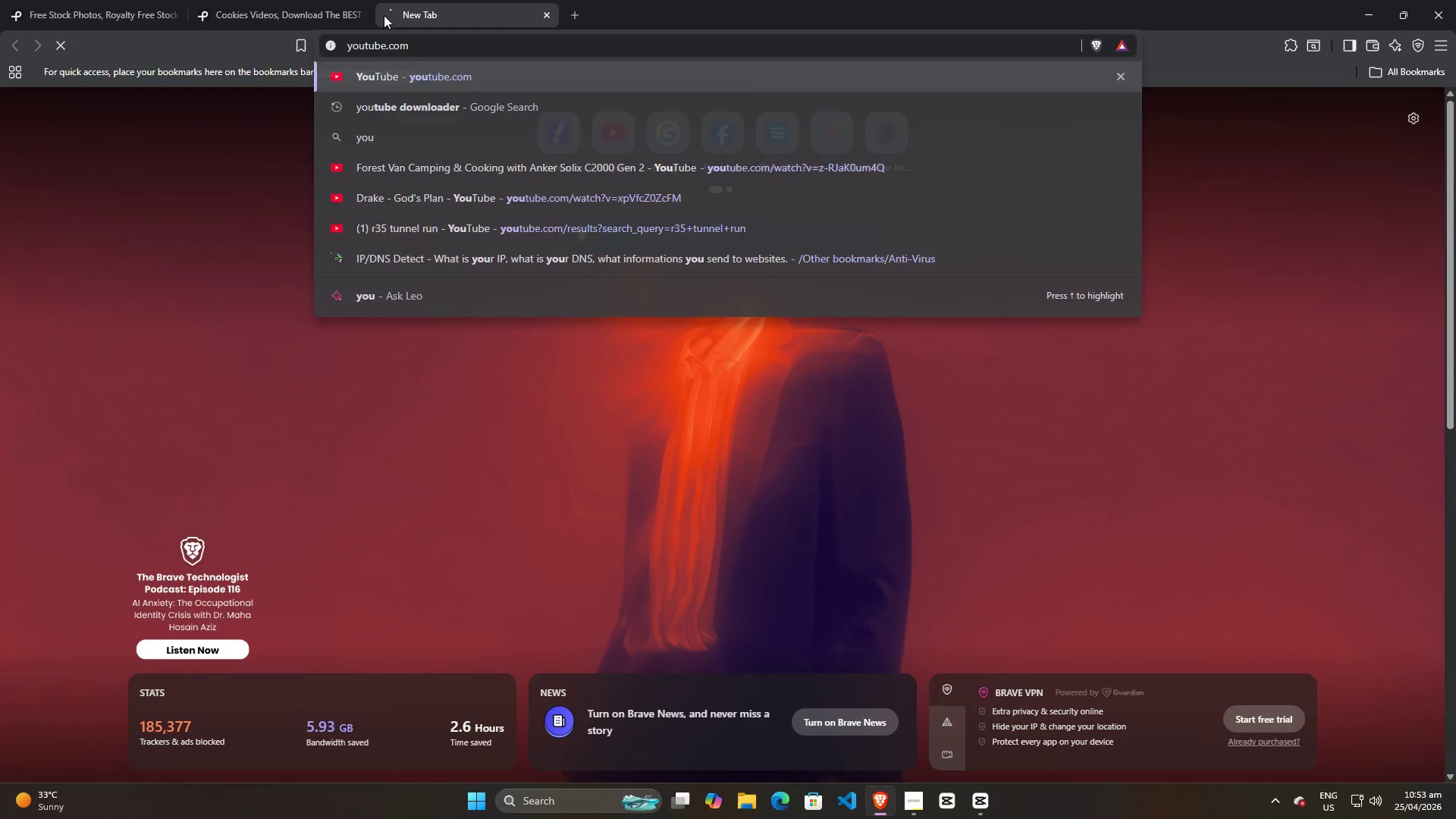 
key(Enter)
 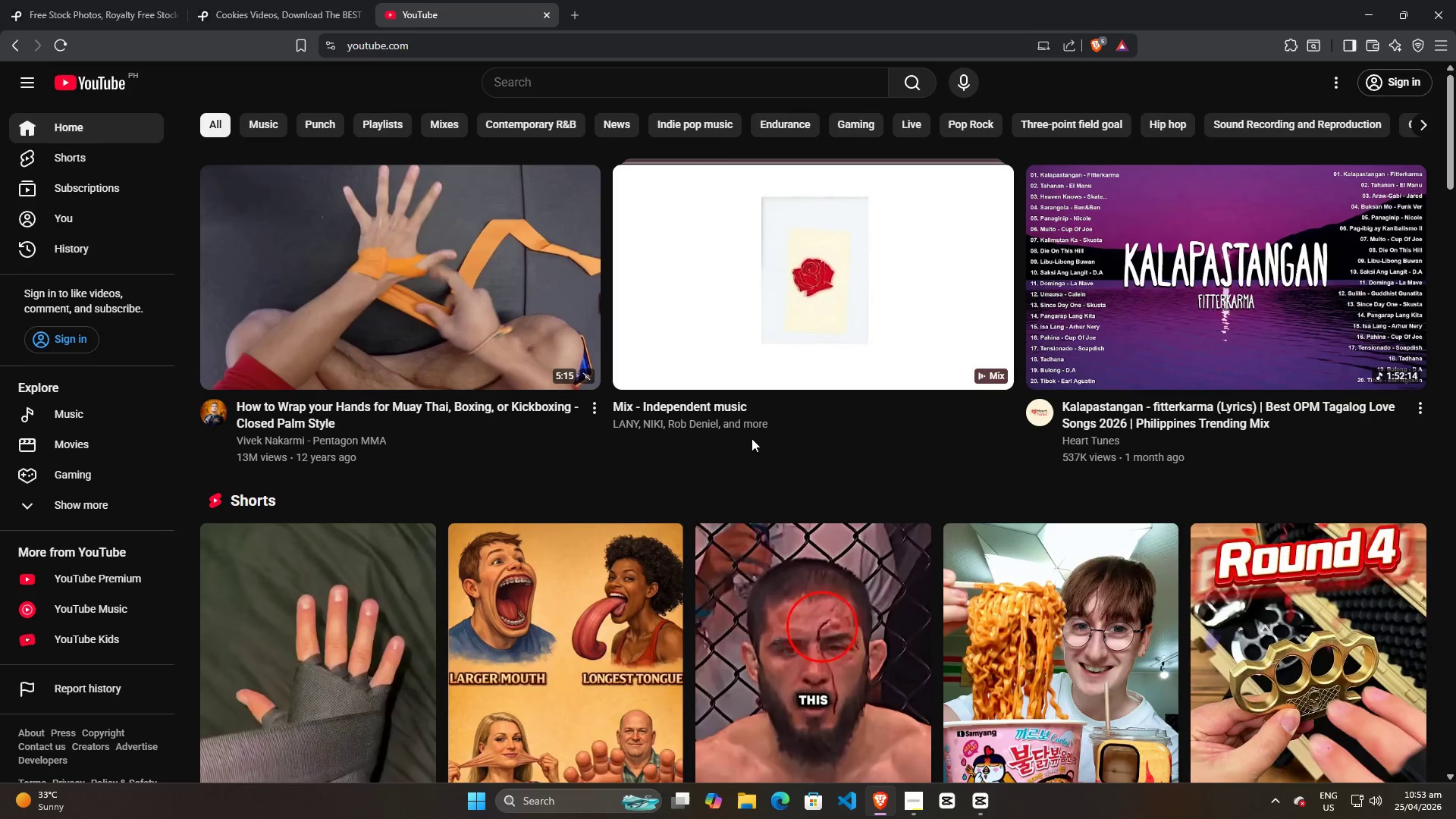 
scroll: coordinate [702, 441], scroll_direction: down, amount: 12.0
 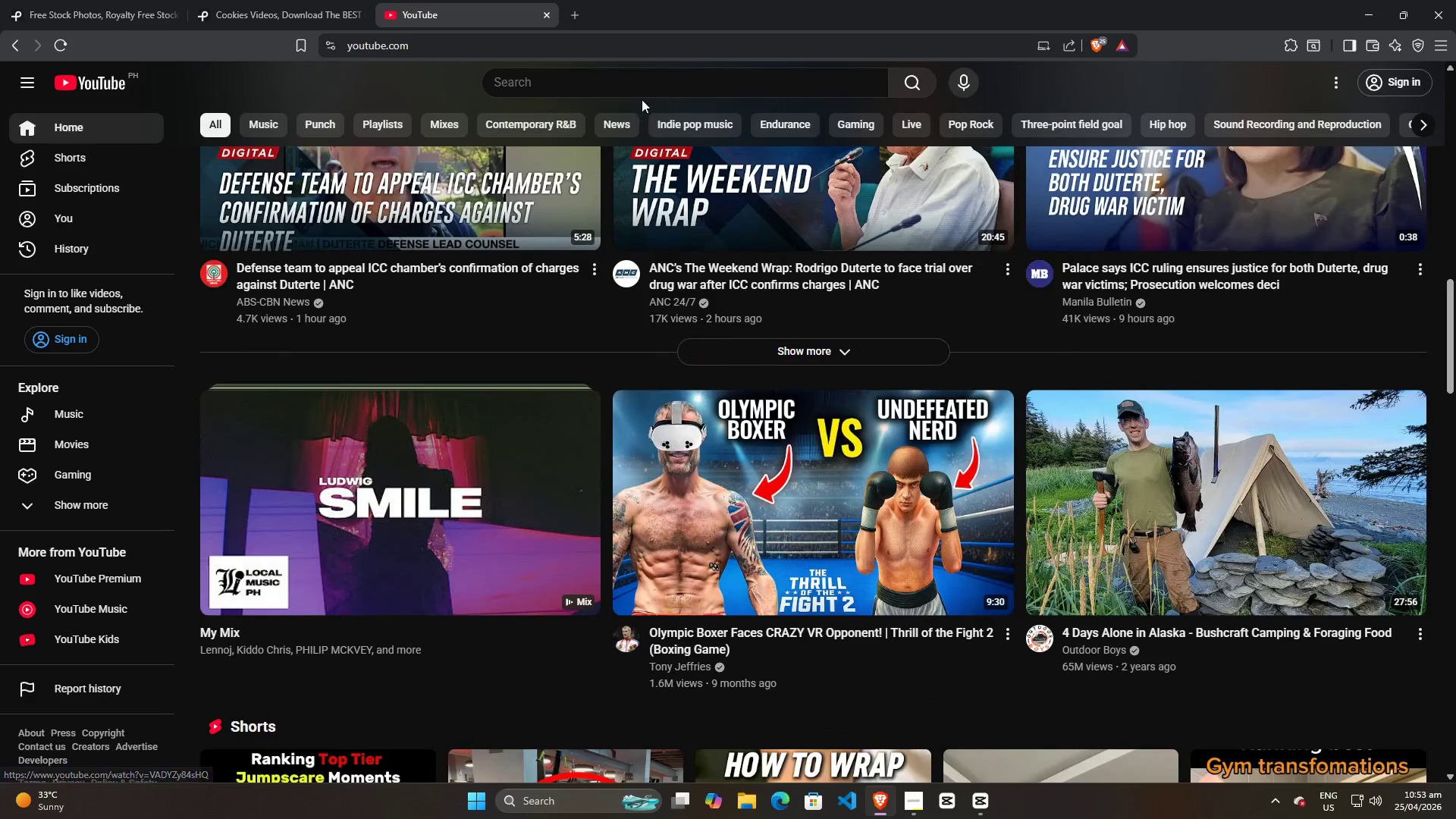 
left_click([639, 80])
 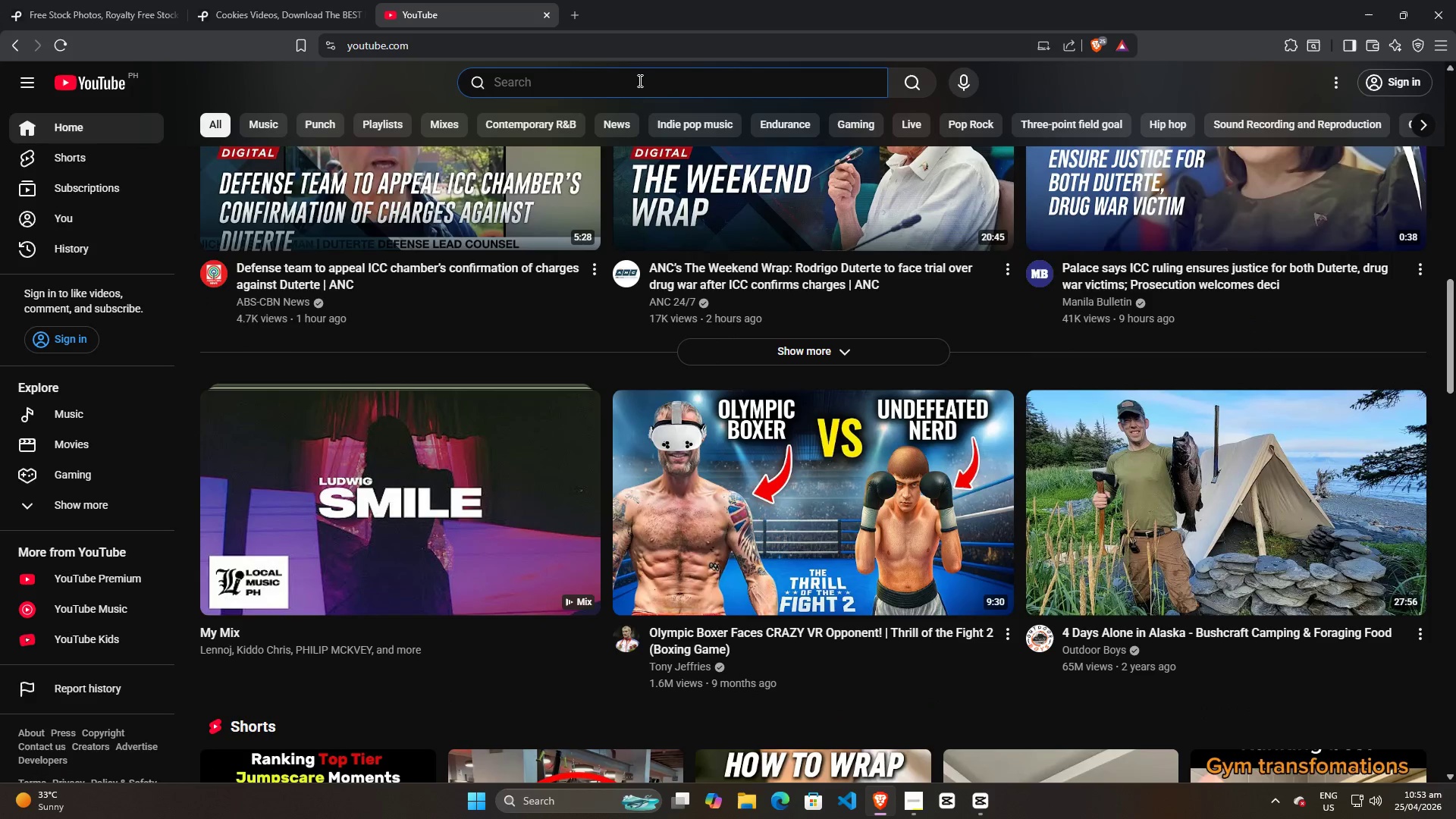 
type(boxing )
 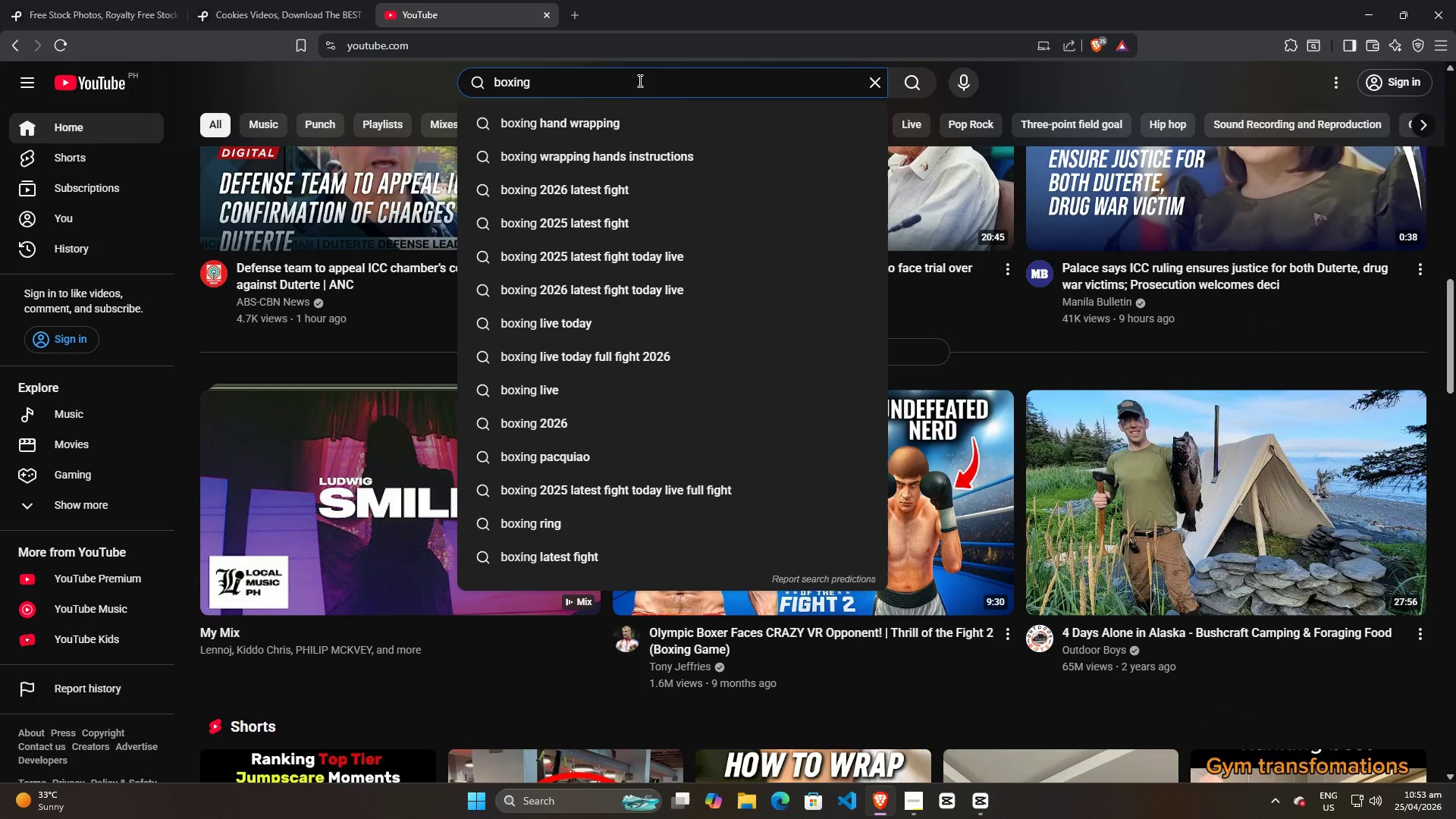 
key(ArrowDown)
 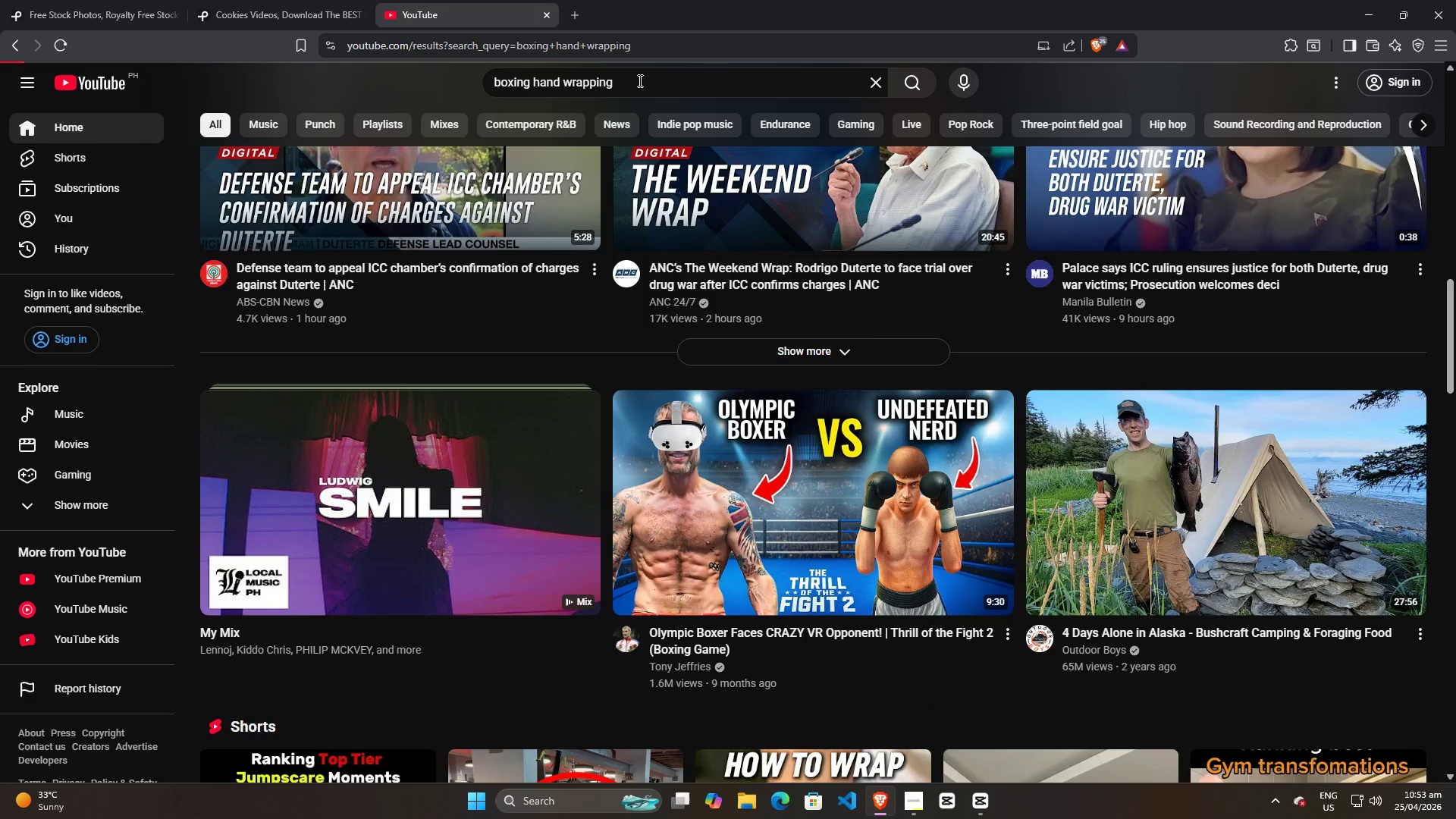 
key(Enter)
 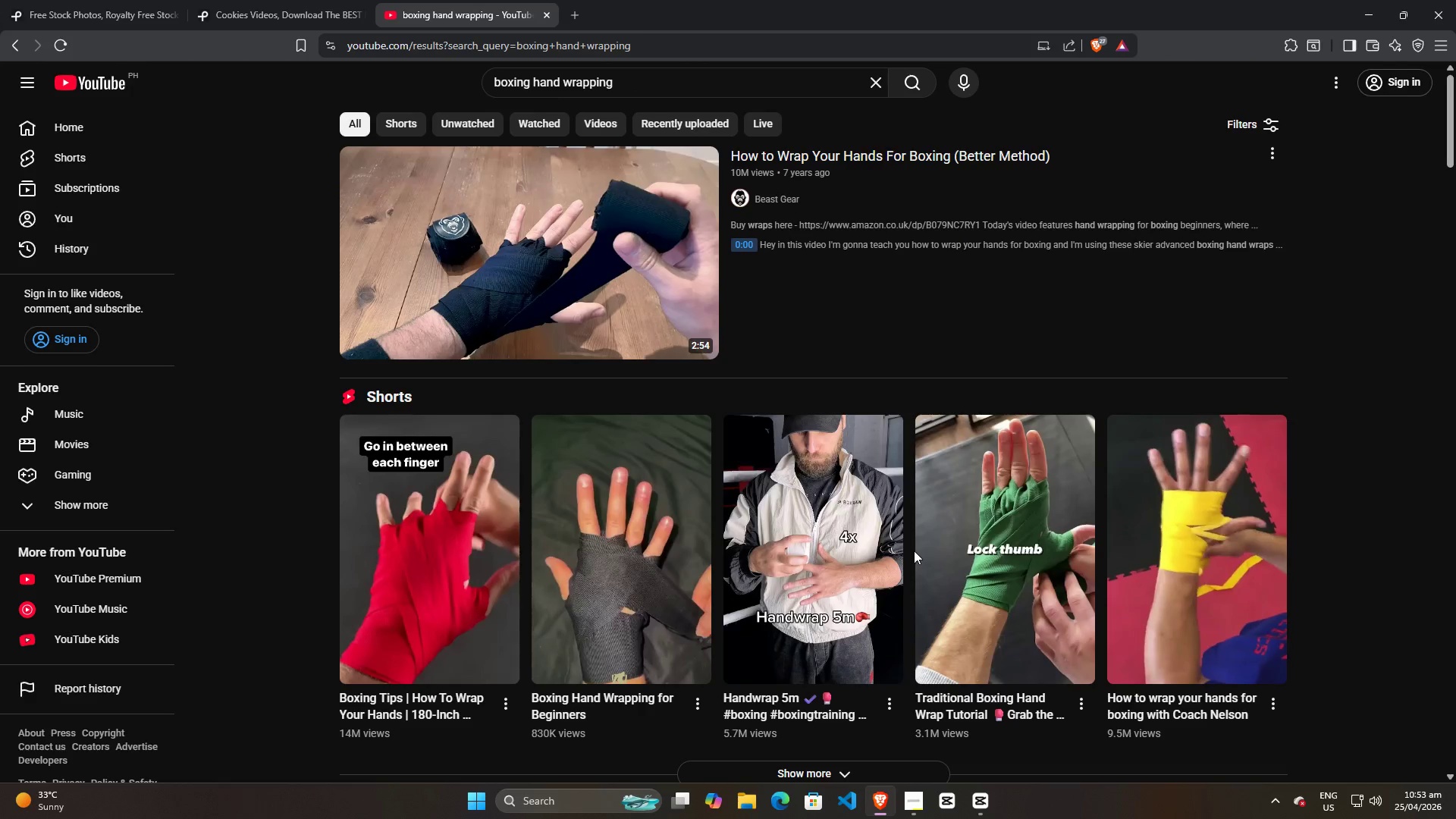 
scroll: coordinate [843, 566], scroll_direction: down, amount: 22.0
 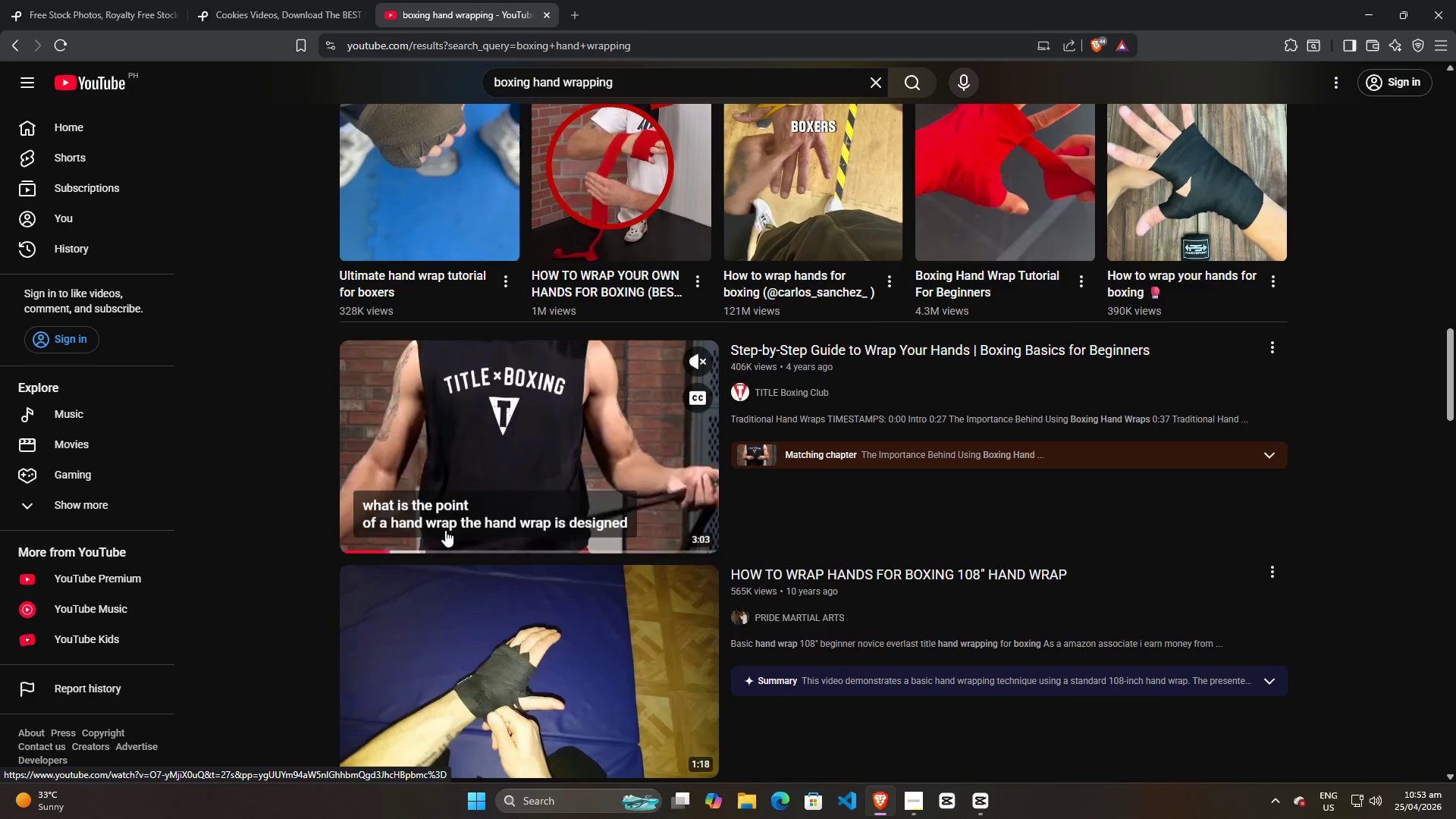 
left_click([413, 541])
 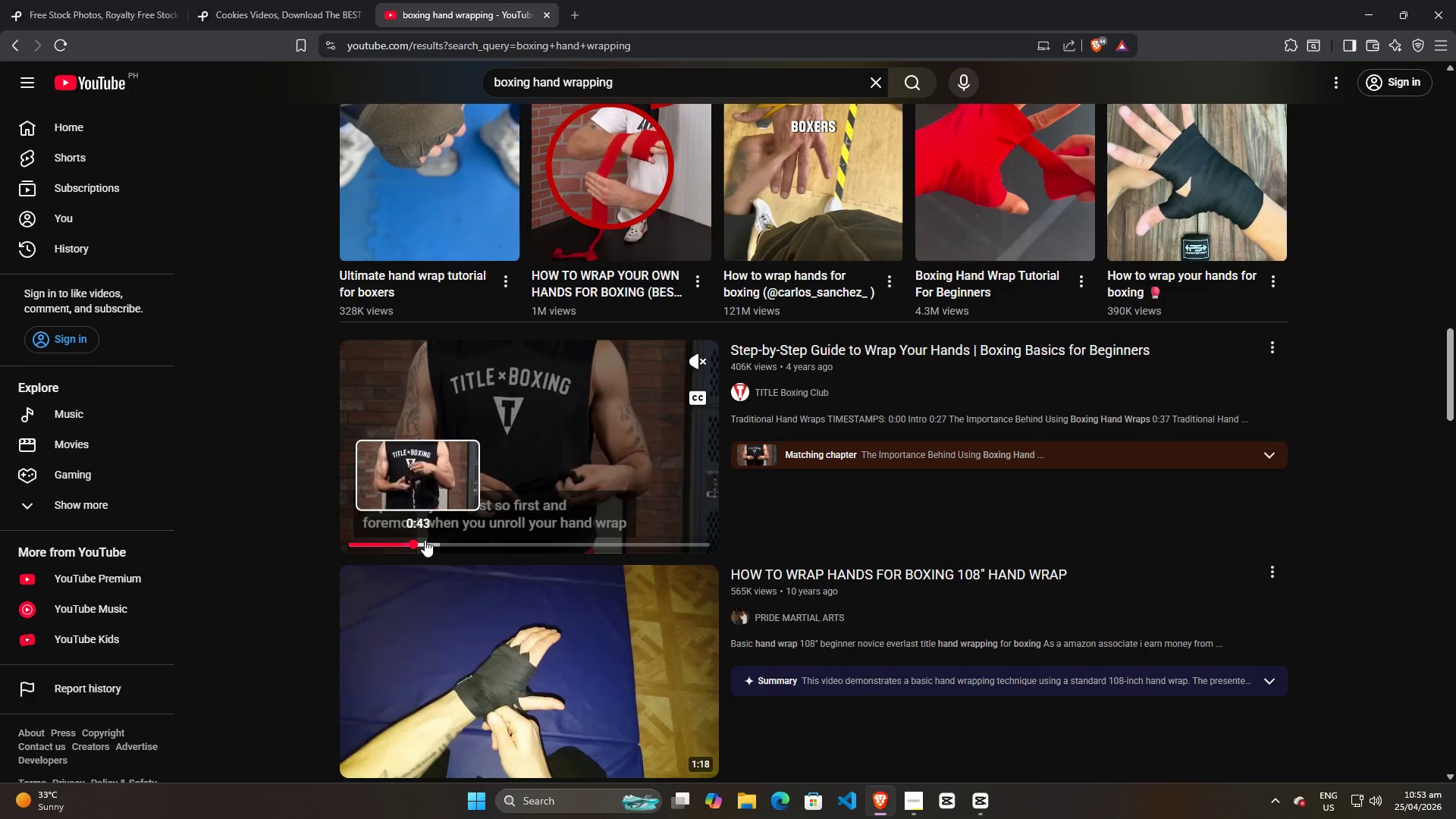 
left_click([426, 540])
 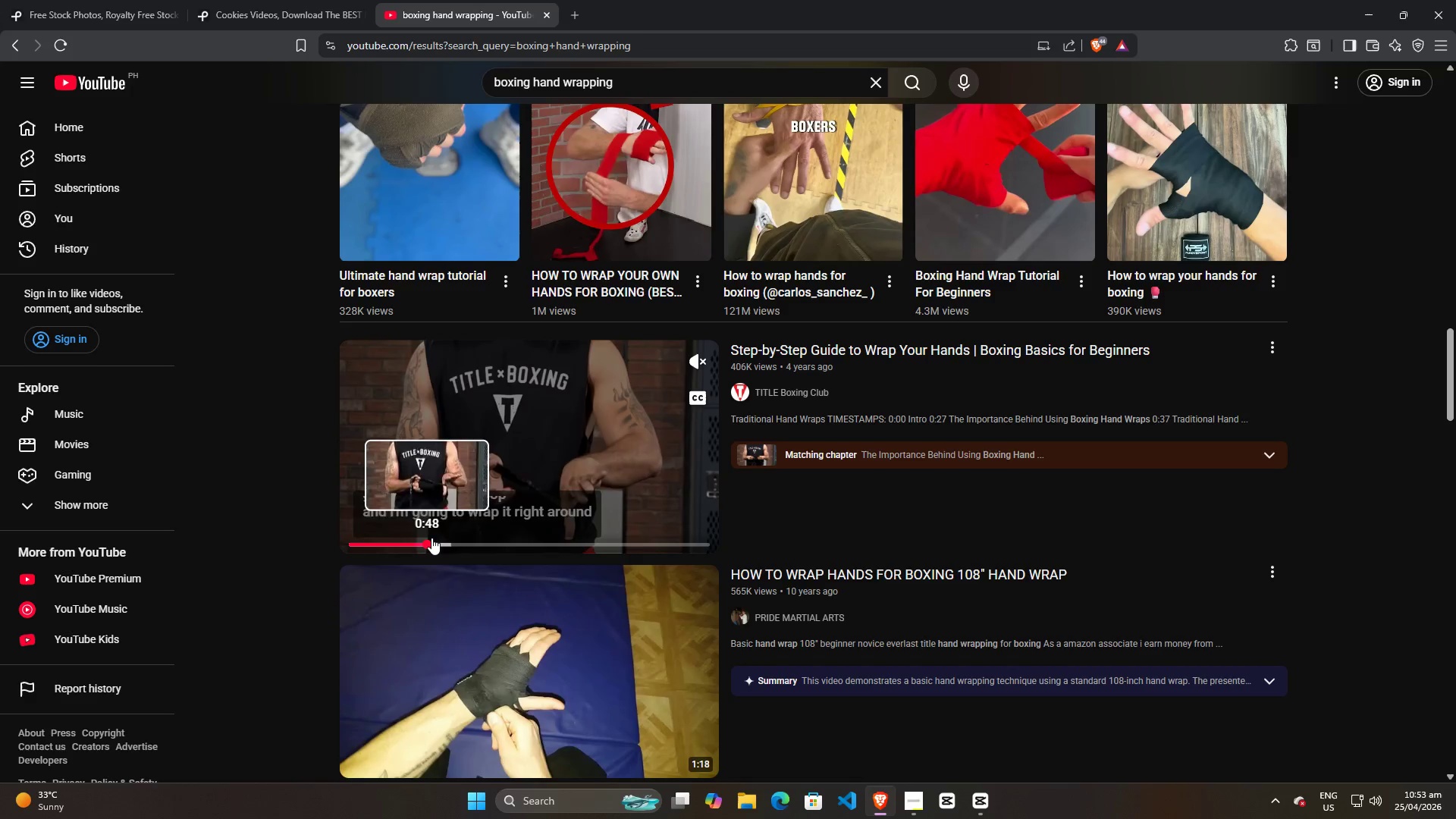 
left_click([431, 538])
 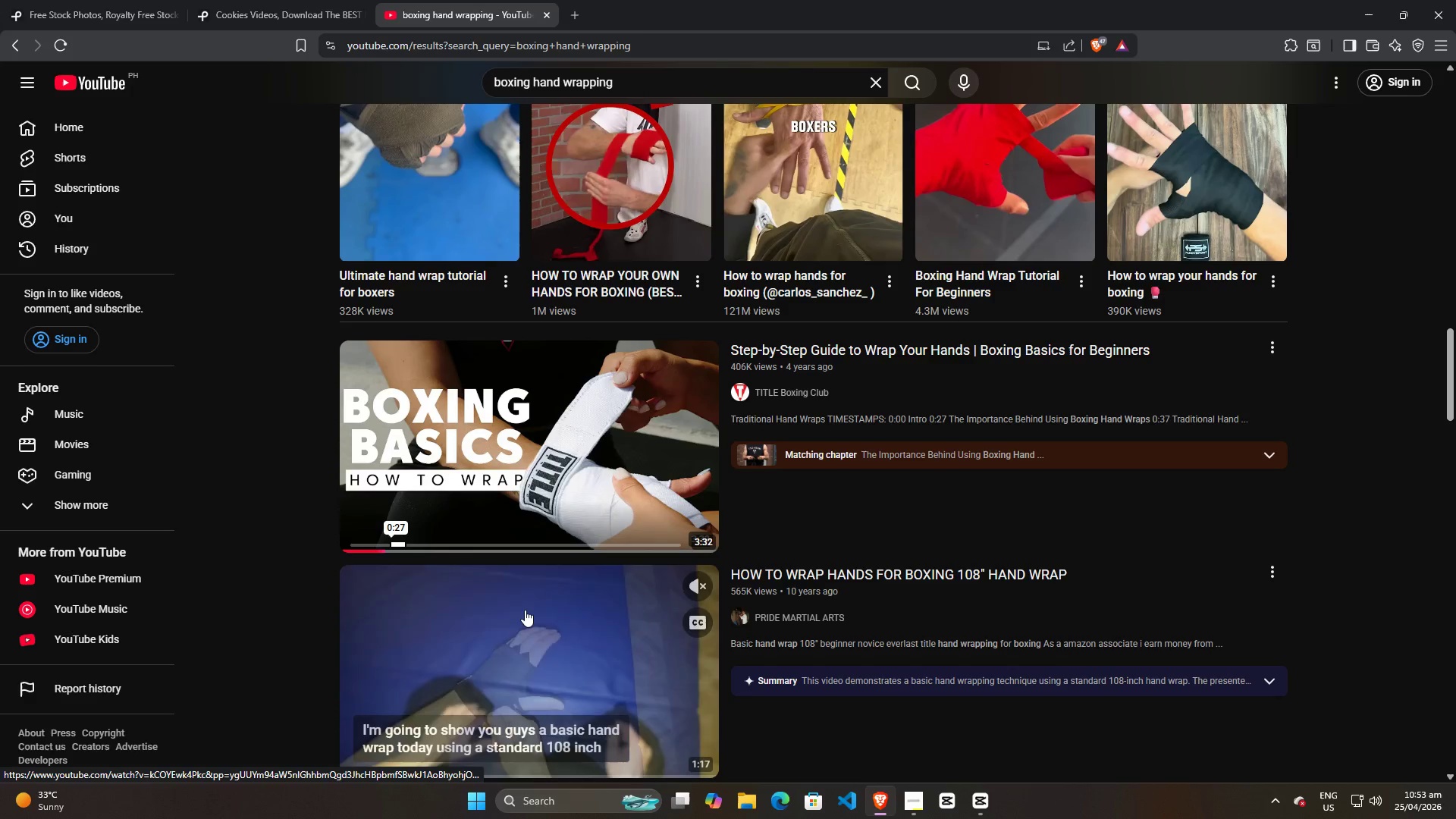 
wait(6.0)
 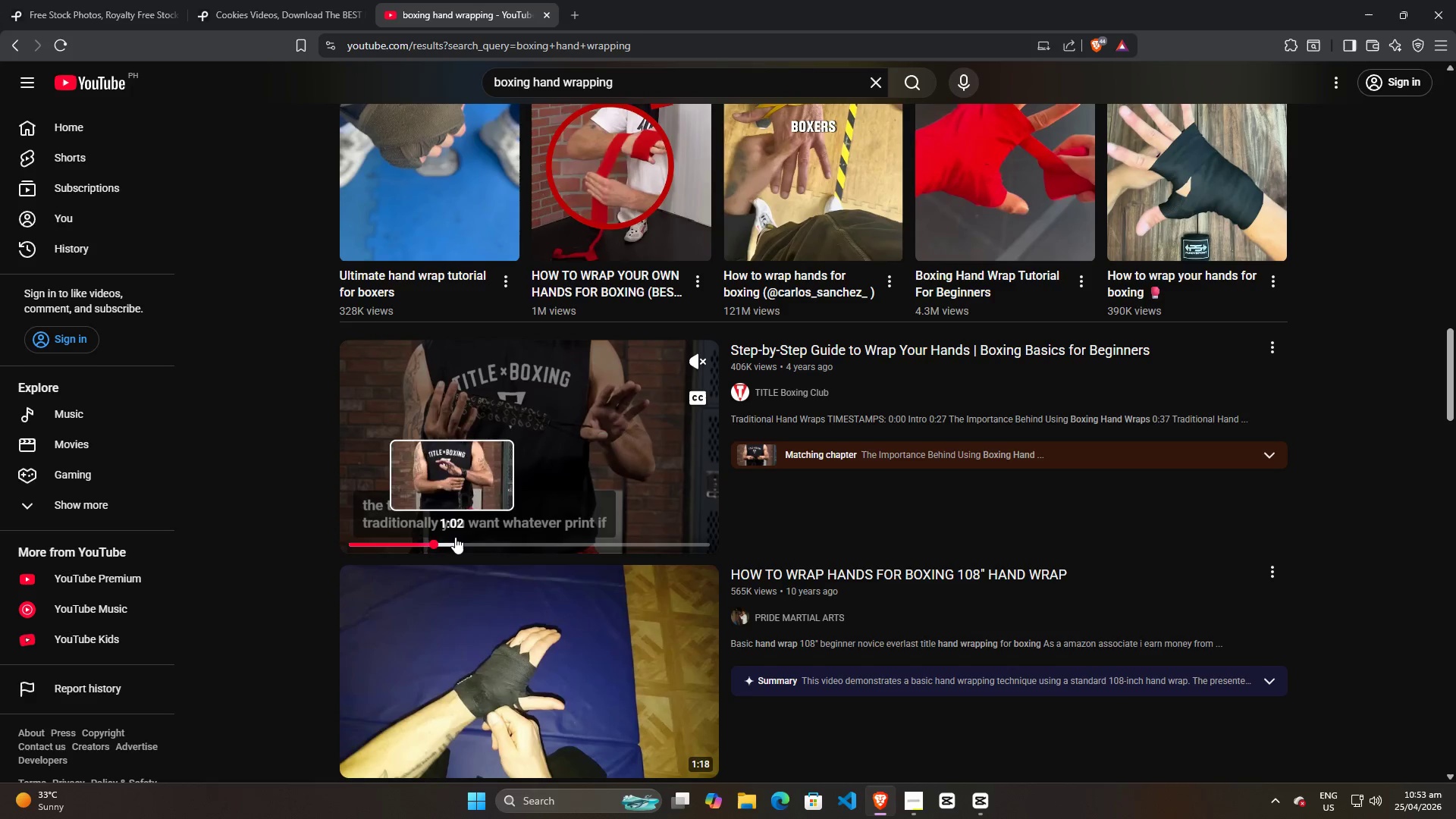 
left_click([413, 540])
 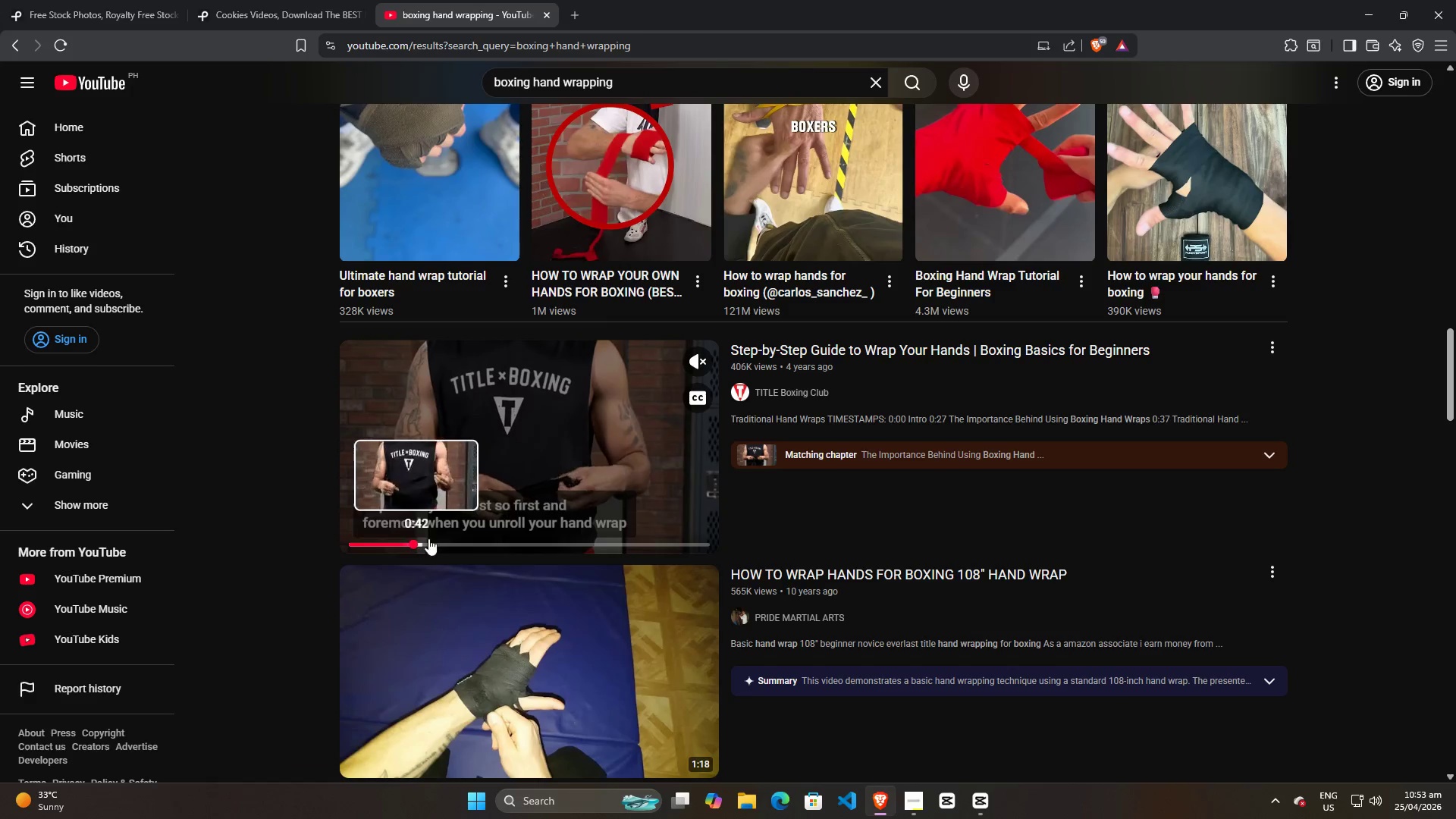 
left_click([442, 538])
 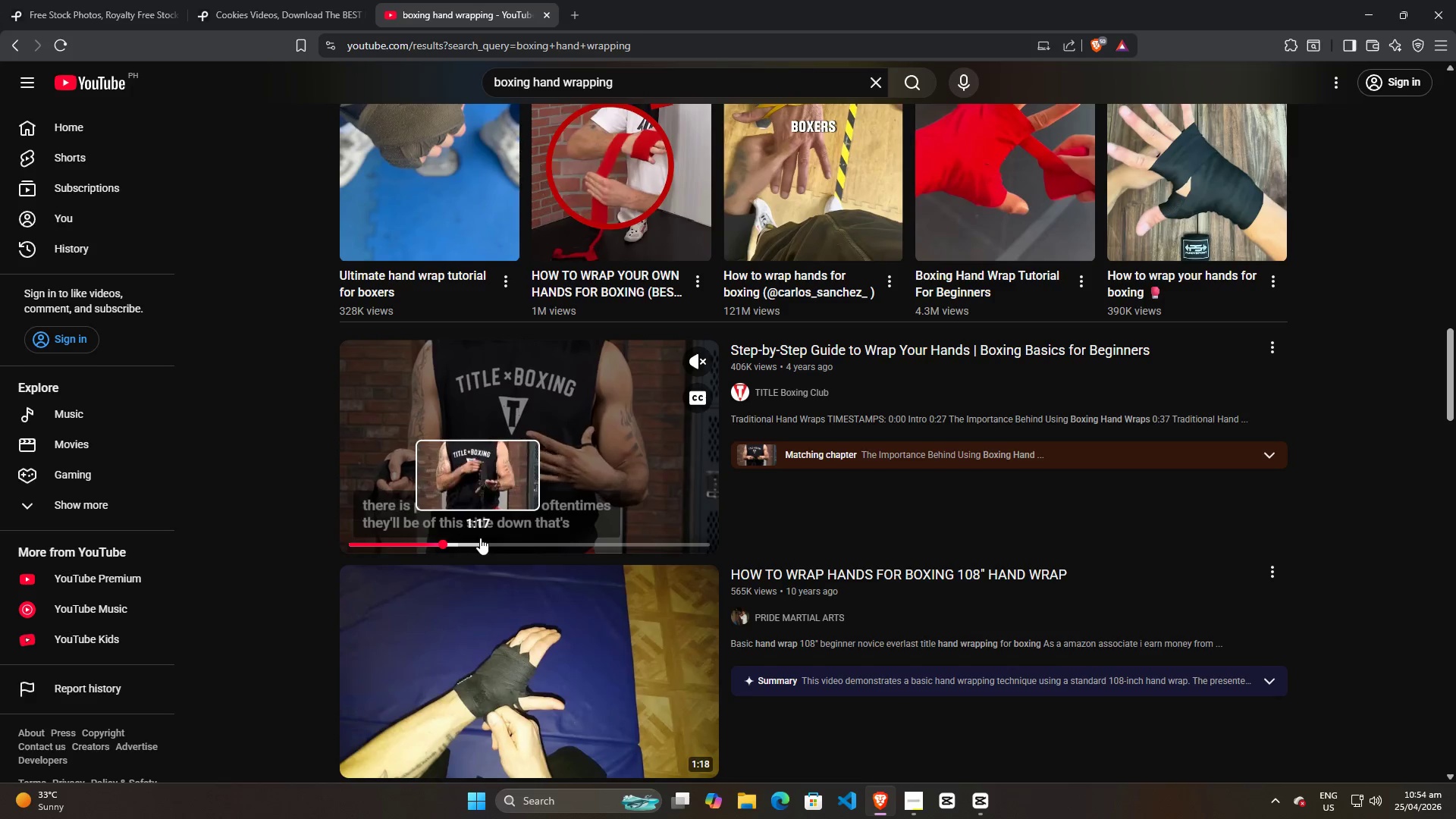 
left_click([480, 538])
 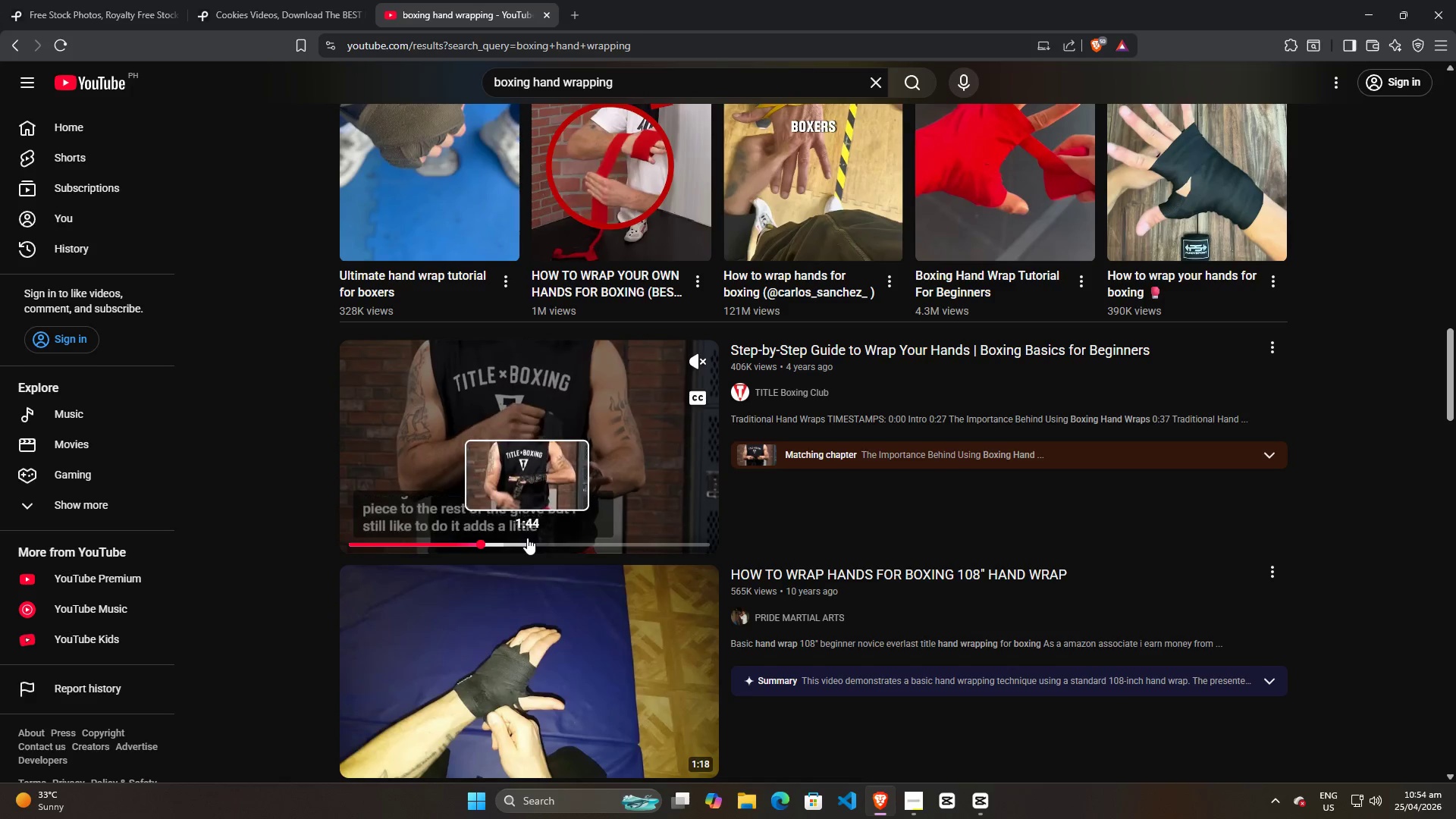 
left_click([527, 538])
 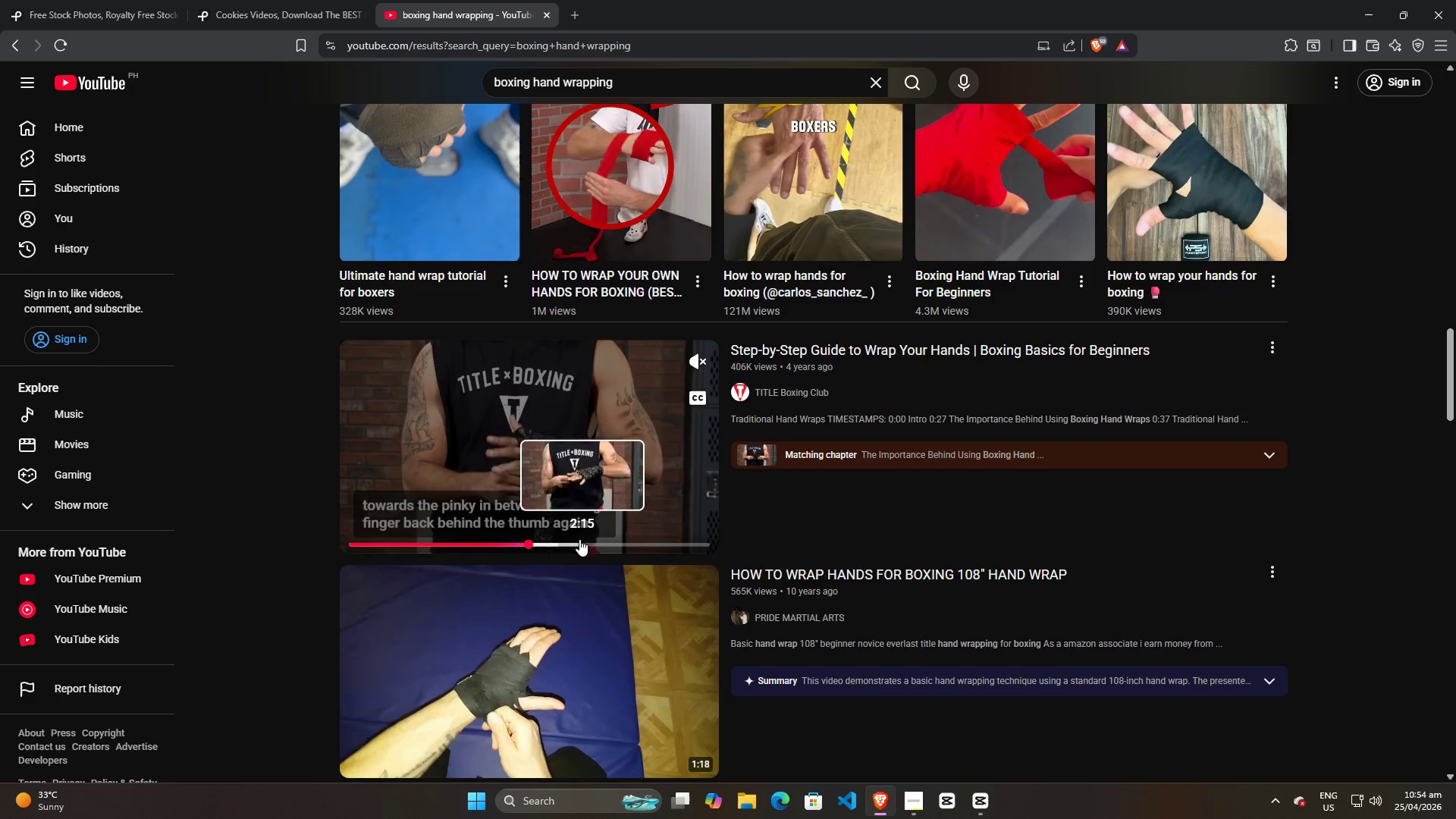 
double_click([628, 545])
 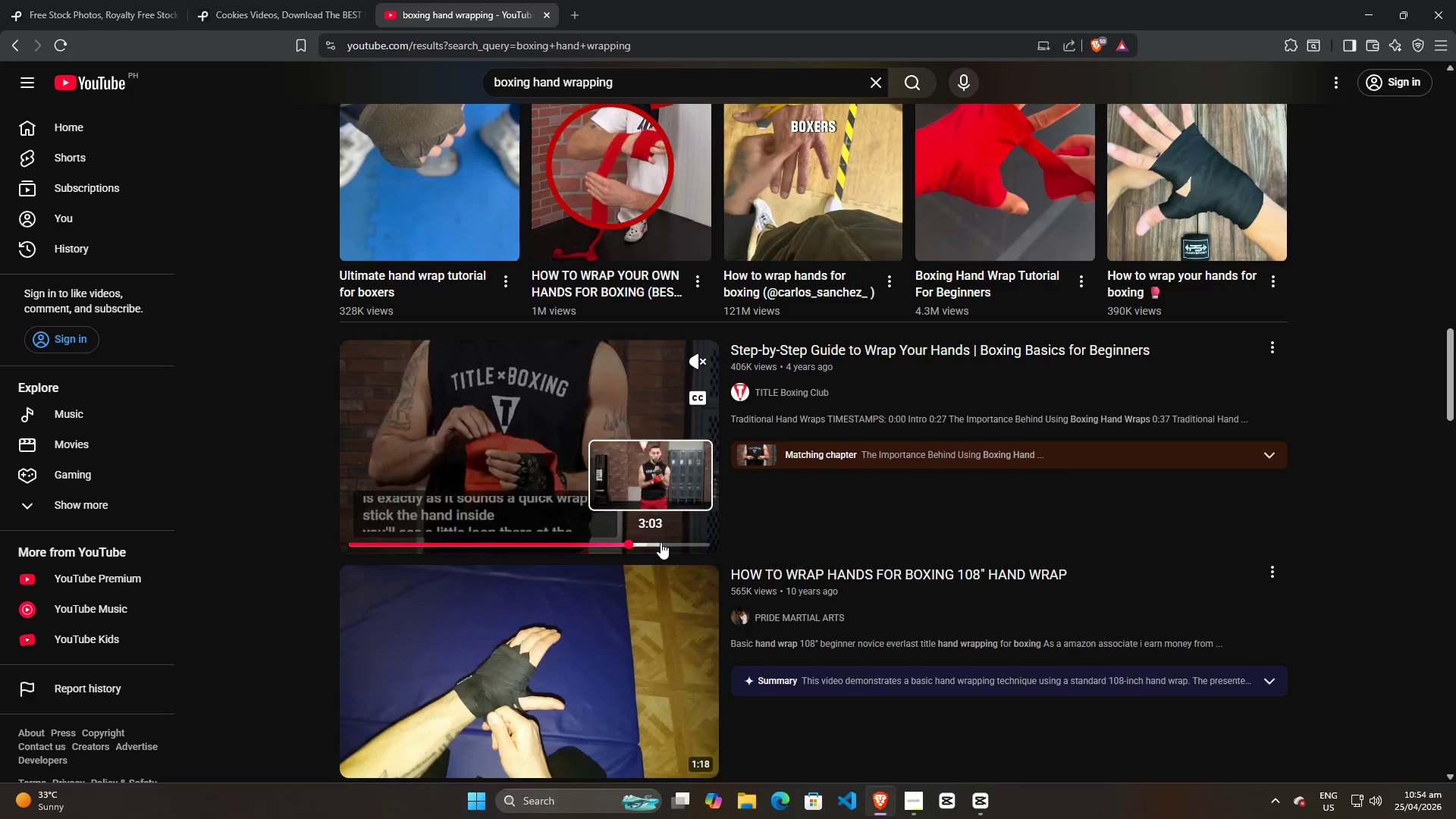 
triple_click([661, 542])
 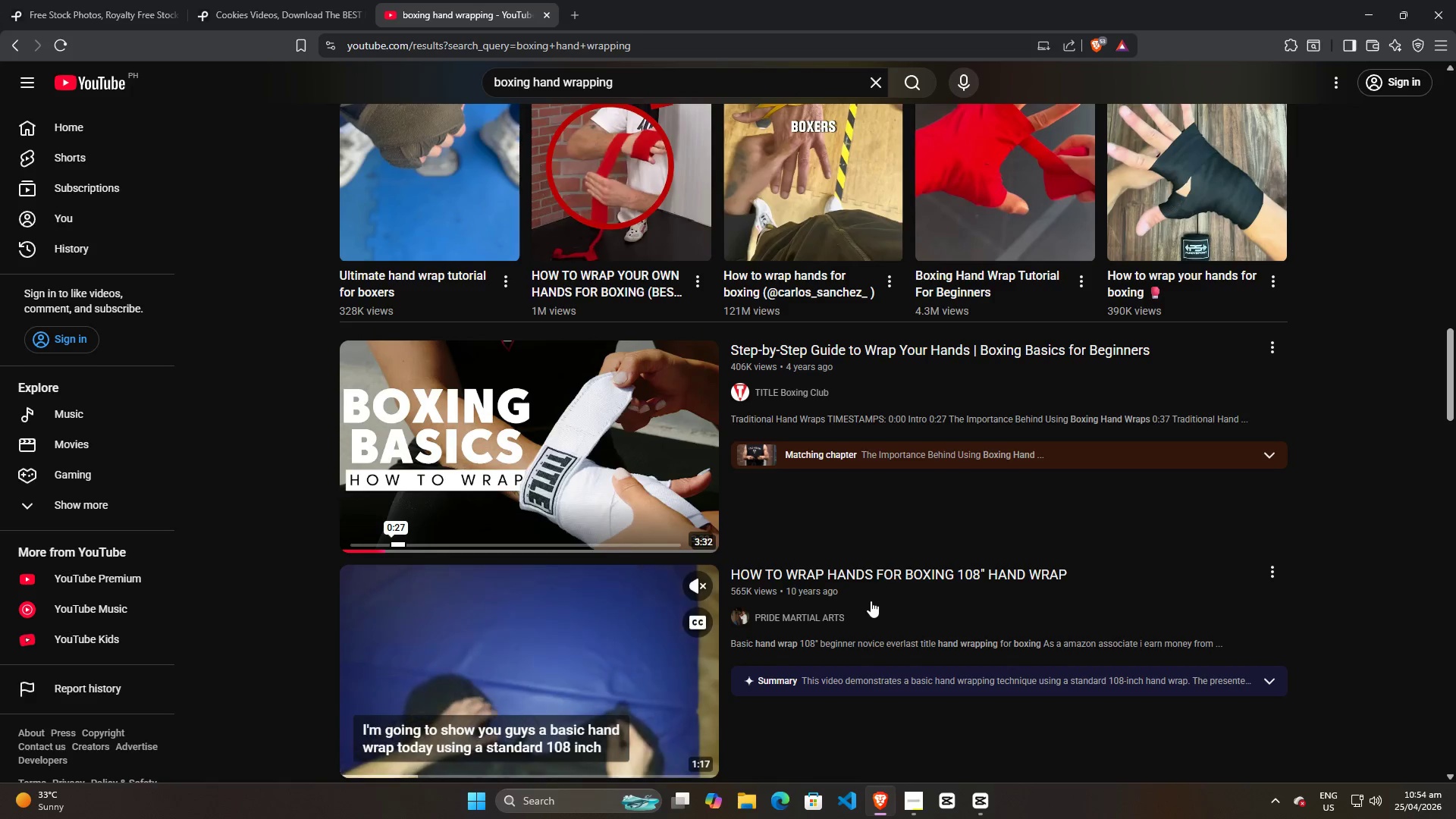 
scroll: coordinate [871, 601], scroll_direction: up, amount: 24.0
 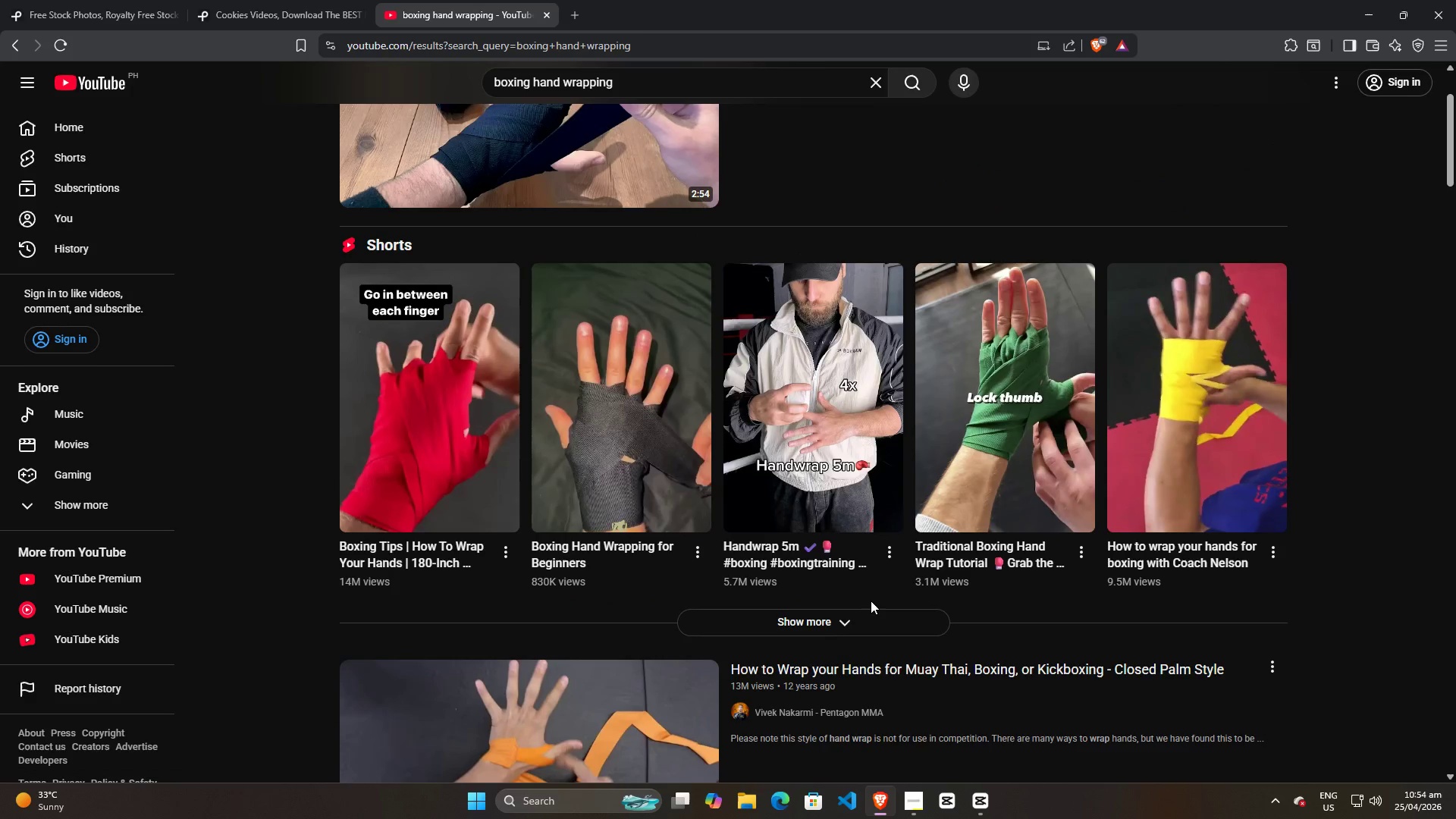 
scroll: coordinate [871, 601], scroll_direction: down, amount: 4.0
 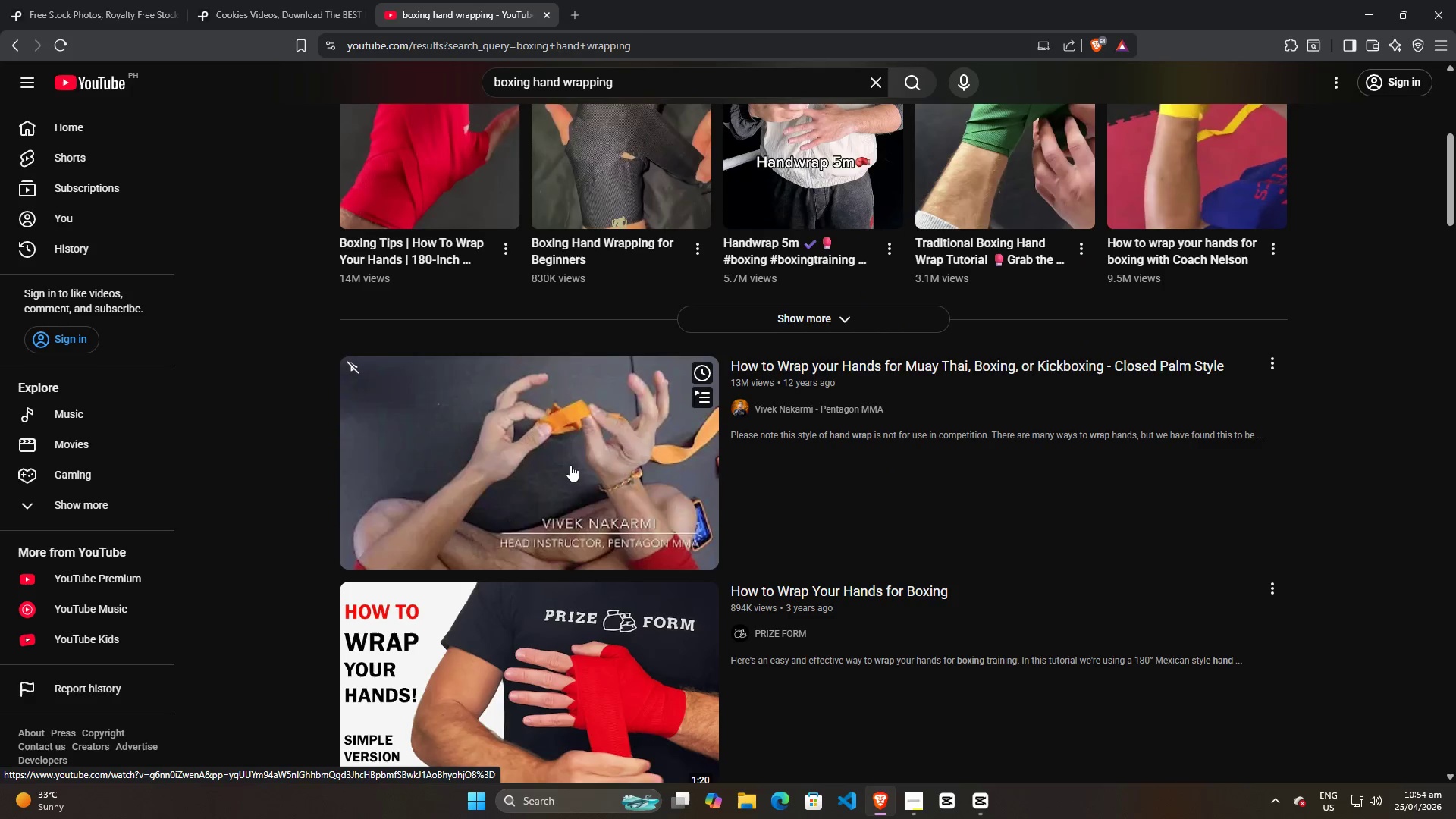 
scroll: coordinate [570, 462], scroll_direction: up, amount: 11.0
 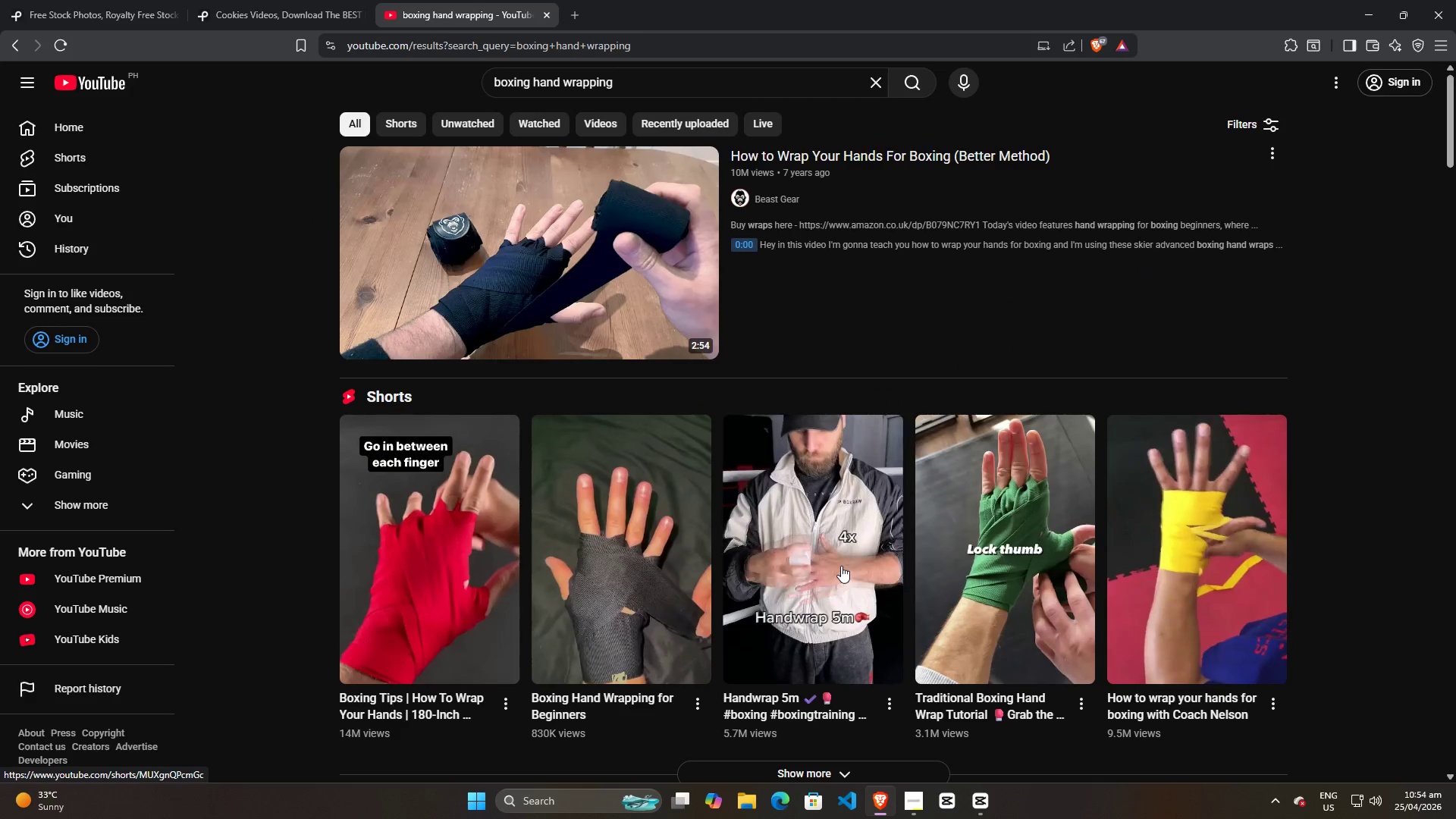 
scroll: coordinate [841, 566], scroll_direction: down, amount: 27.0
 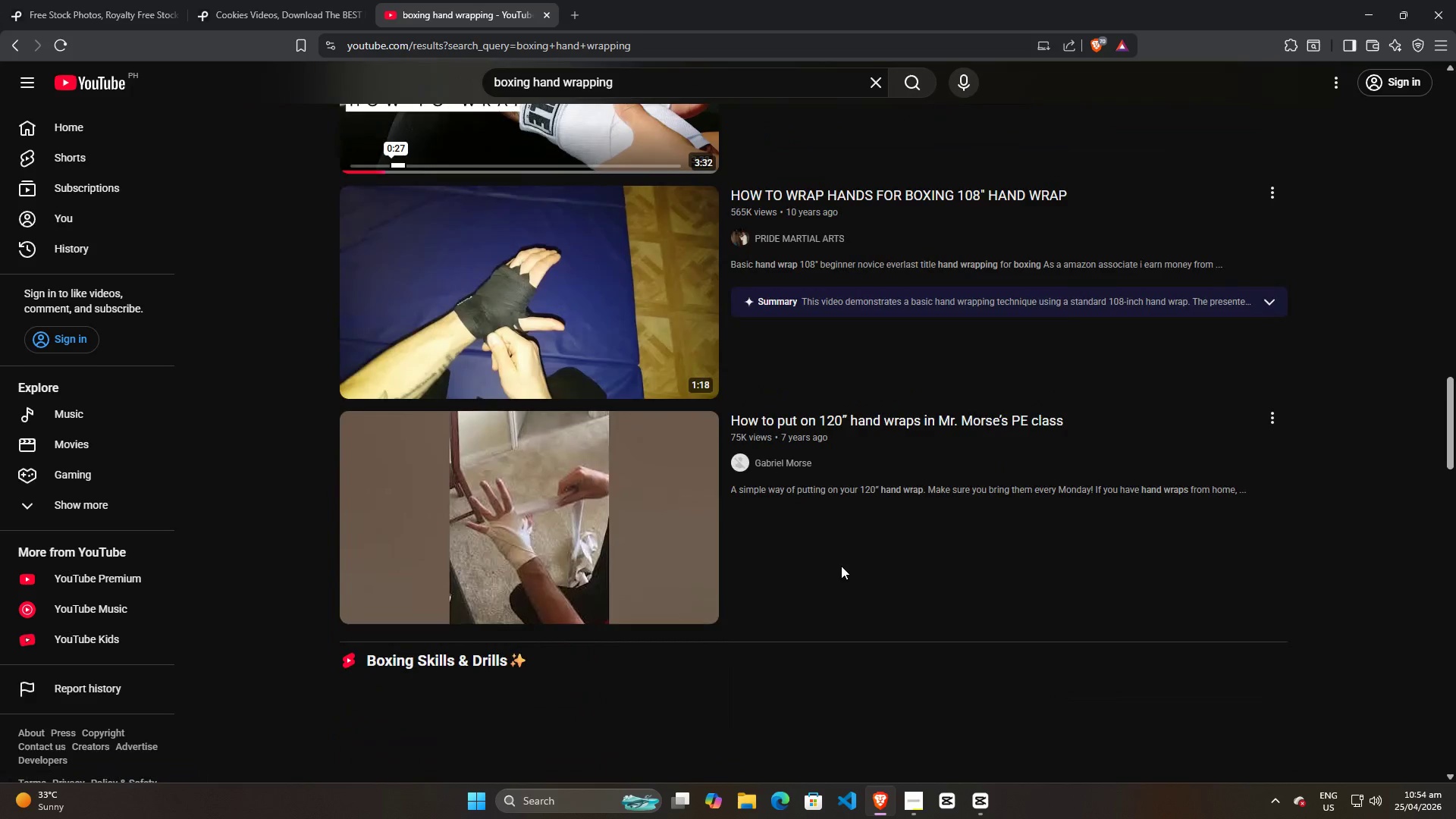 
scroll: coordinate [841, 566], scroll_direction: up, amount: 6.0
 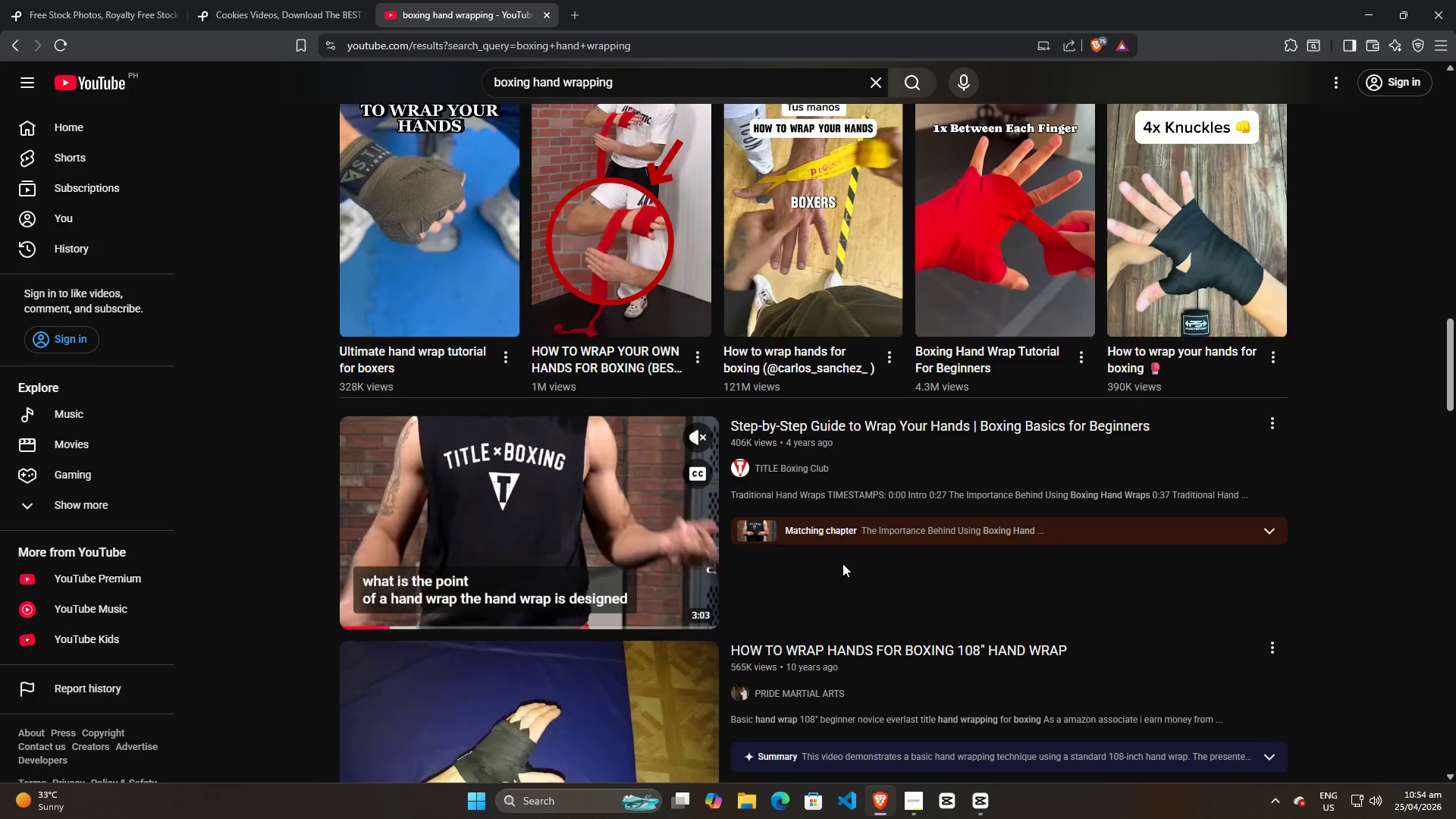 
scroll: coordinate [843, 563], scroll_direction: down, amount: 20.0
 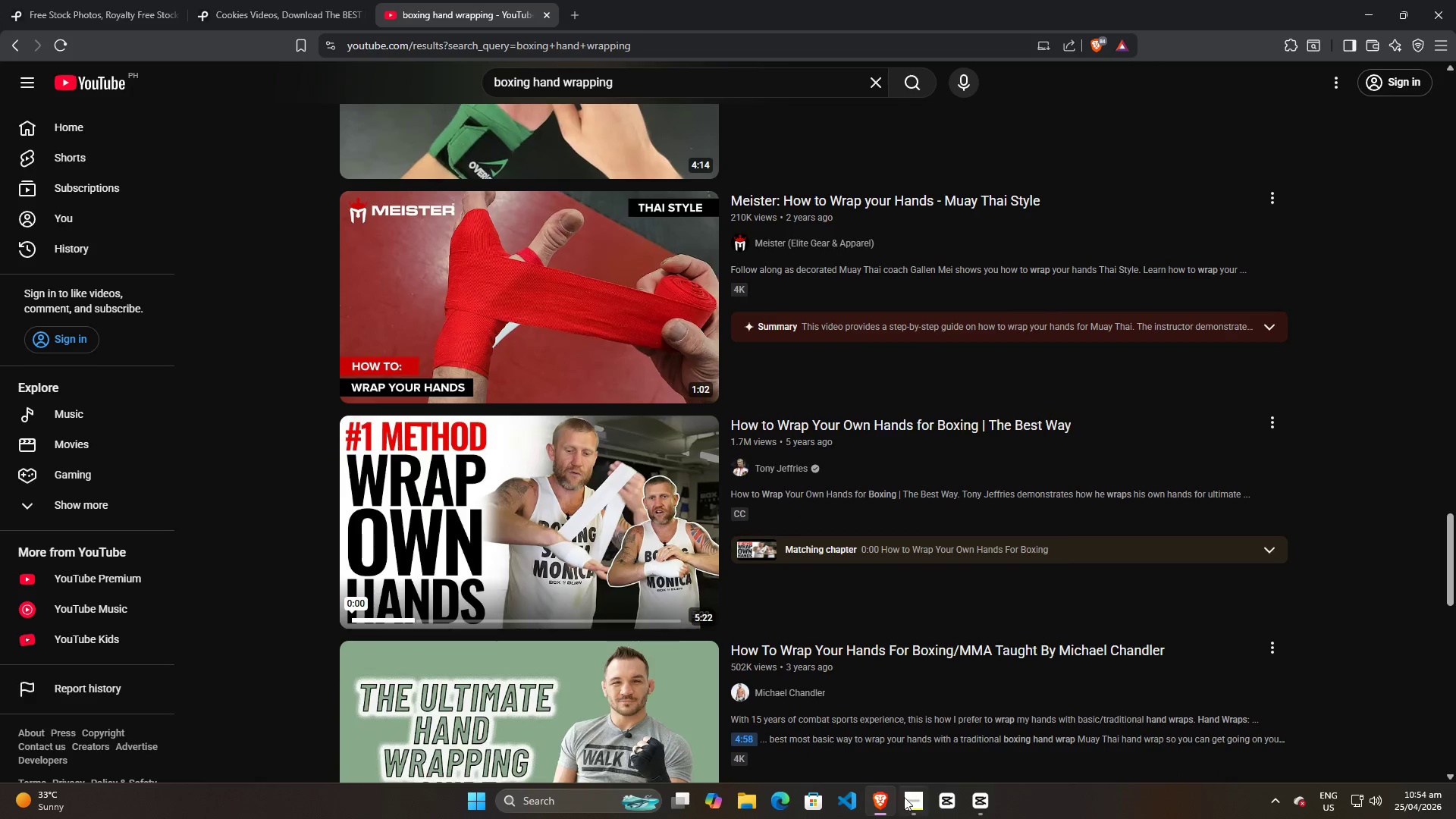 
left_click([905, 811])